 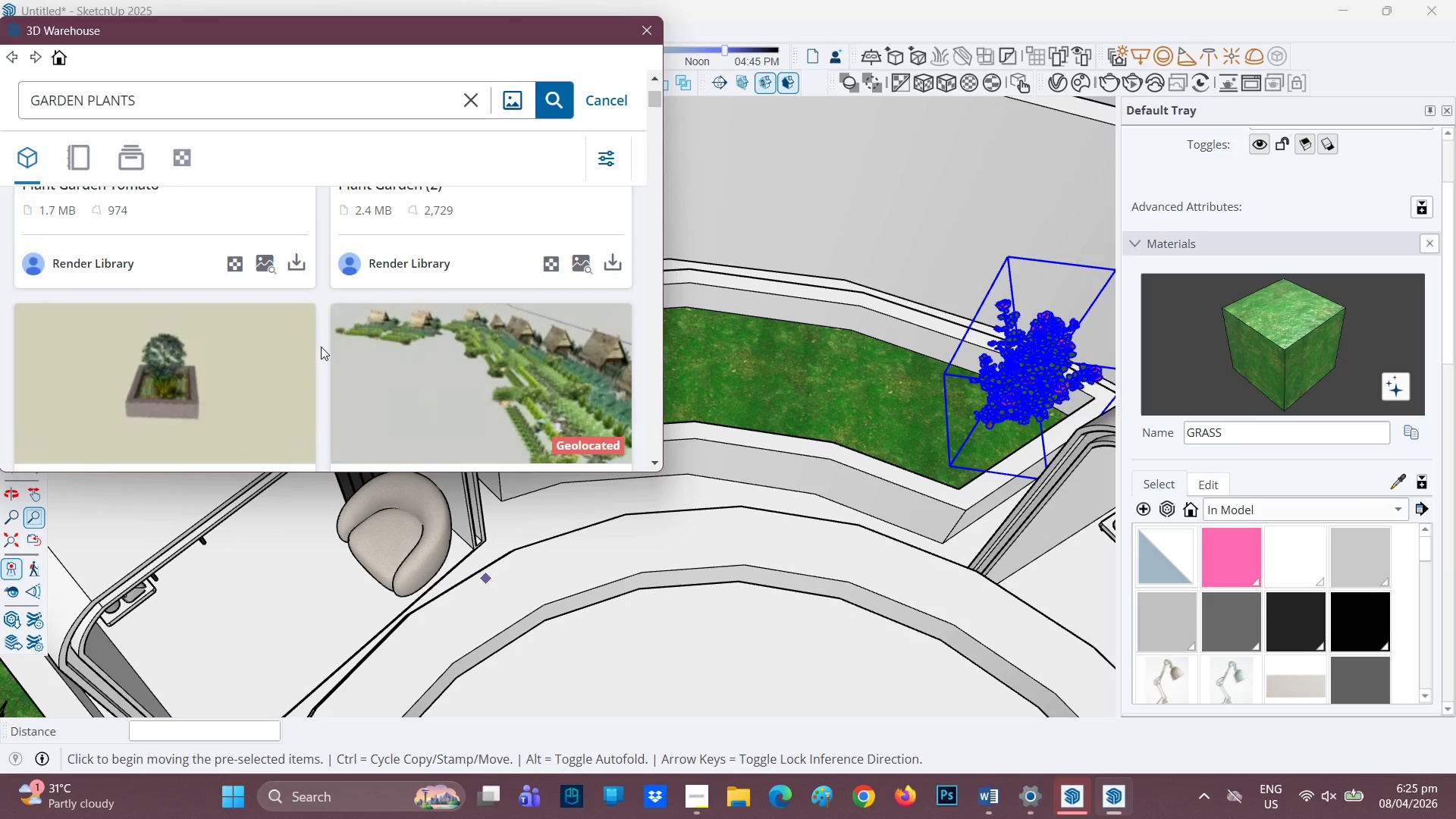 
scroll: coordinate [337, 306], scroll_direction: down, amount: 36.0
 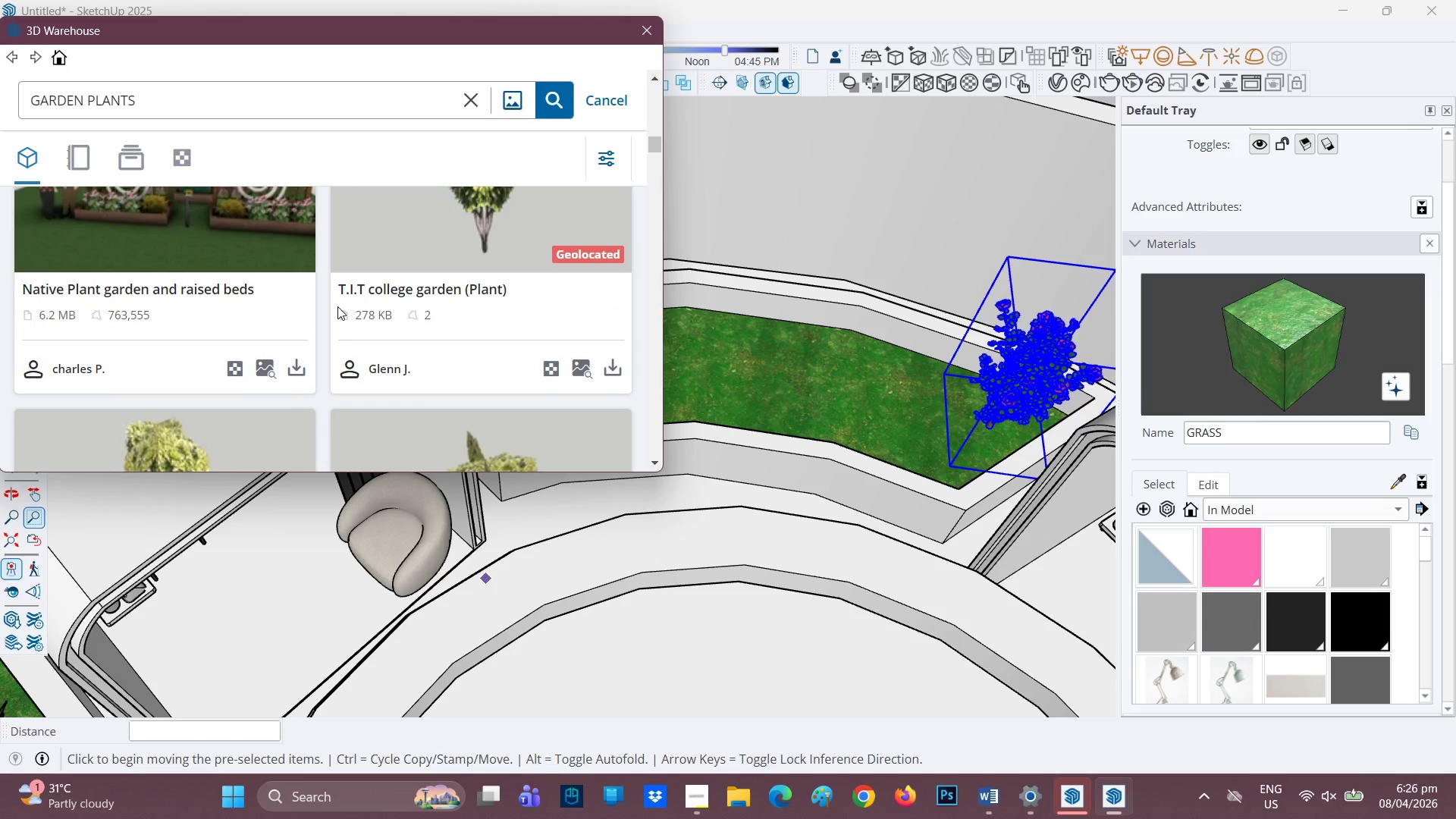 
scroll: coordinate [343, 325], scroll_direction: down, amount: 49.0
 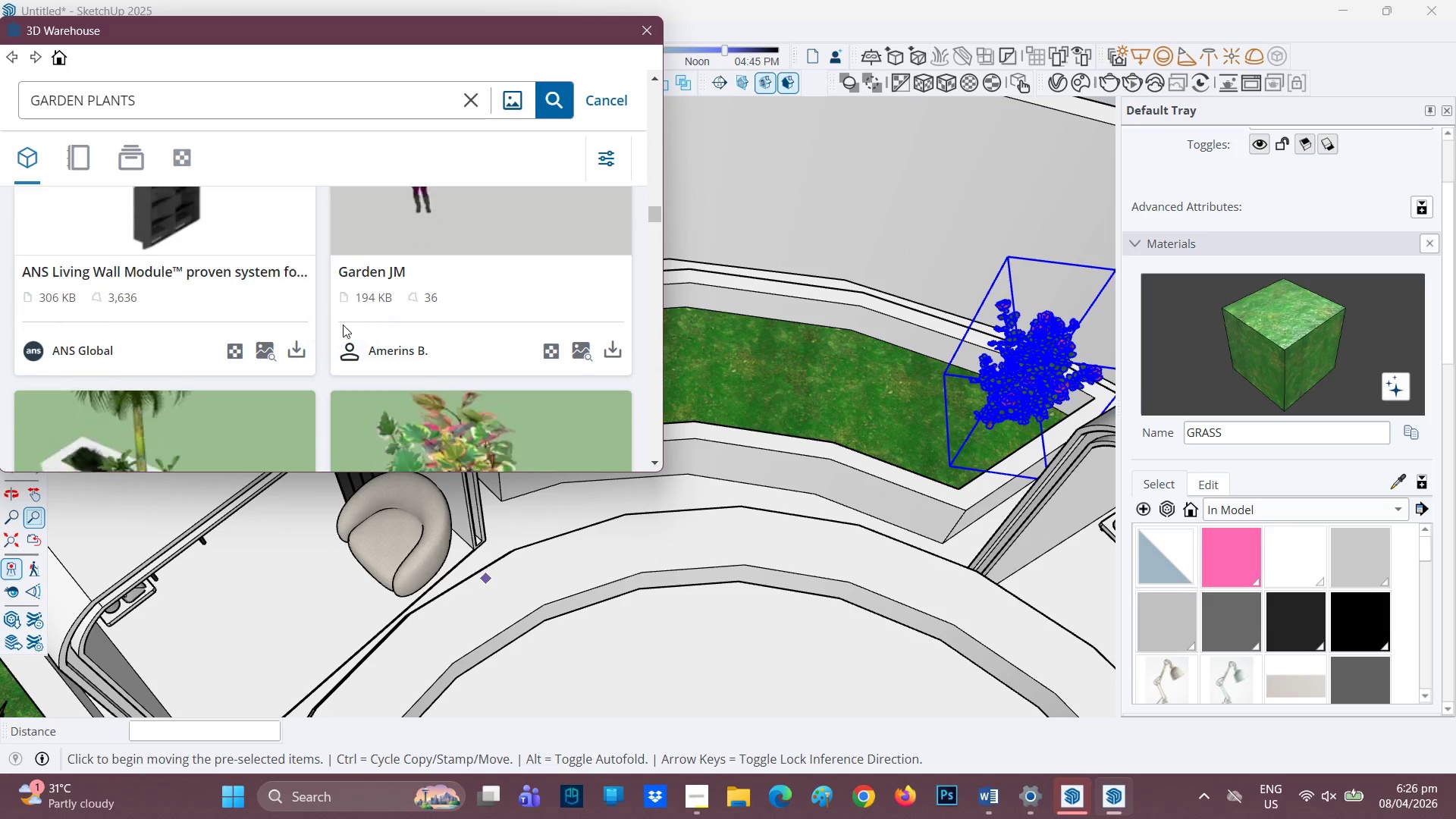 
scroll: coordinate [345, 335], scroll_direction: down, amount: 25.0
 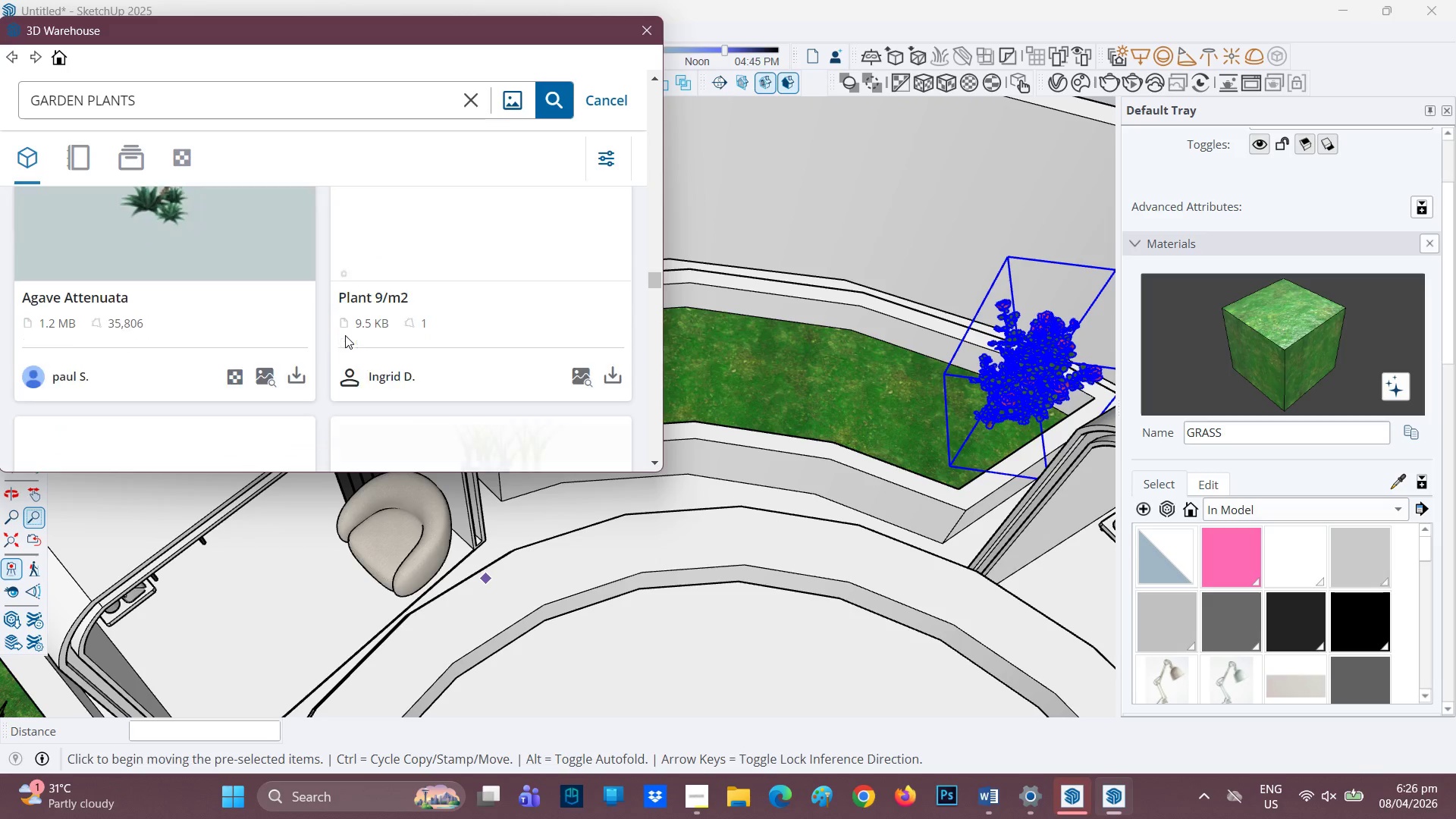 
scroll: coordinate [345, 335], scroll_direction: up, amount: 1.0
 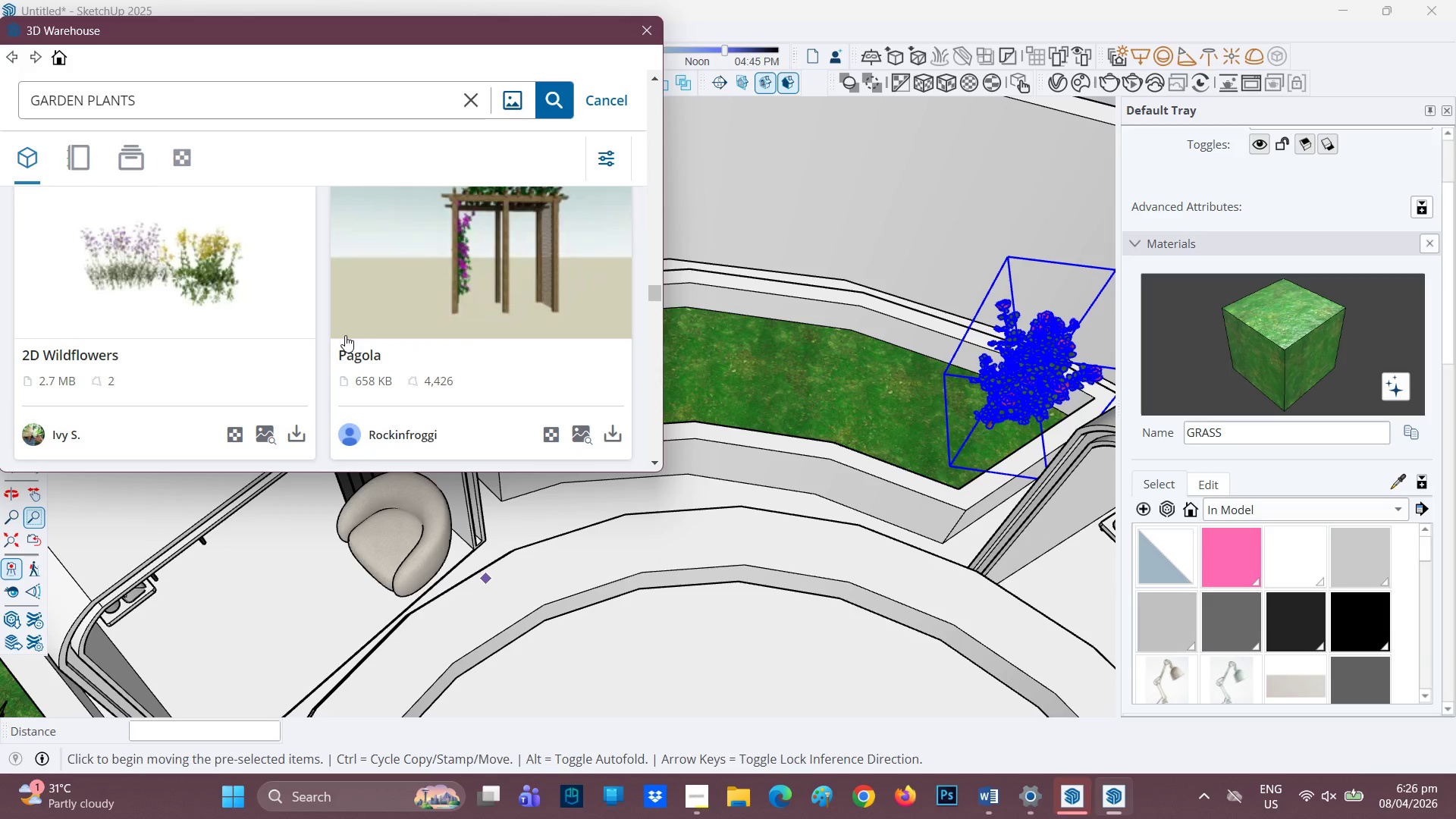 
scroll: coordinate [345, 335], scroll_direction: down, amount: 3.0